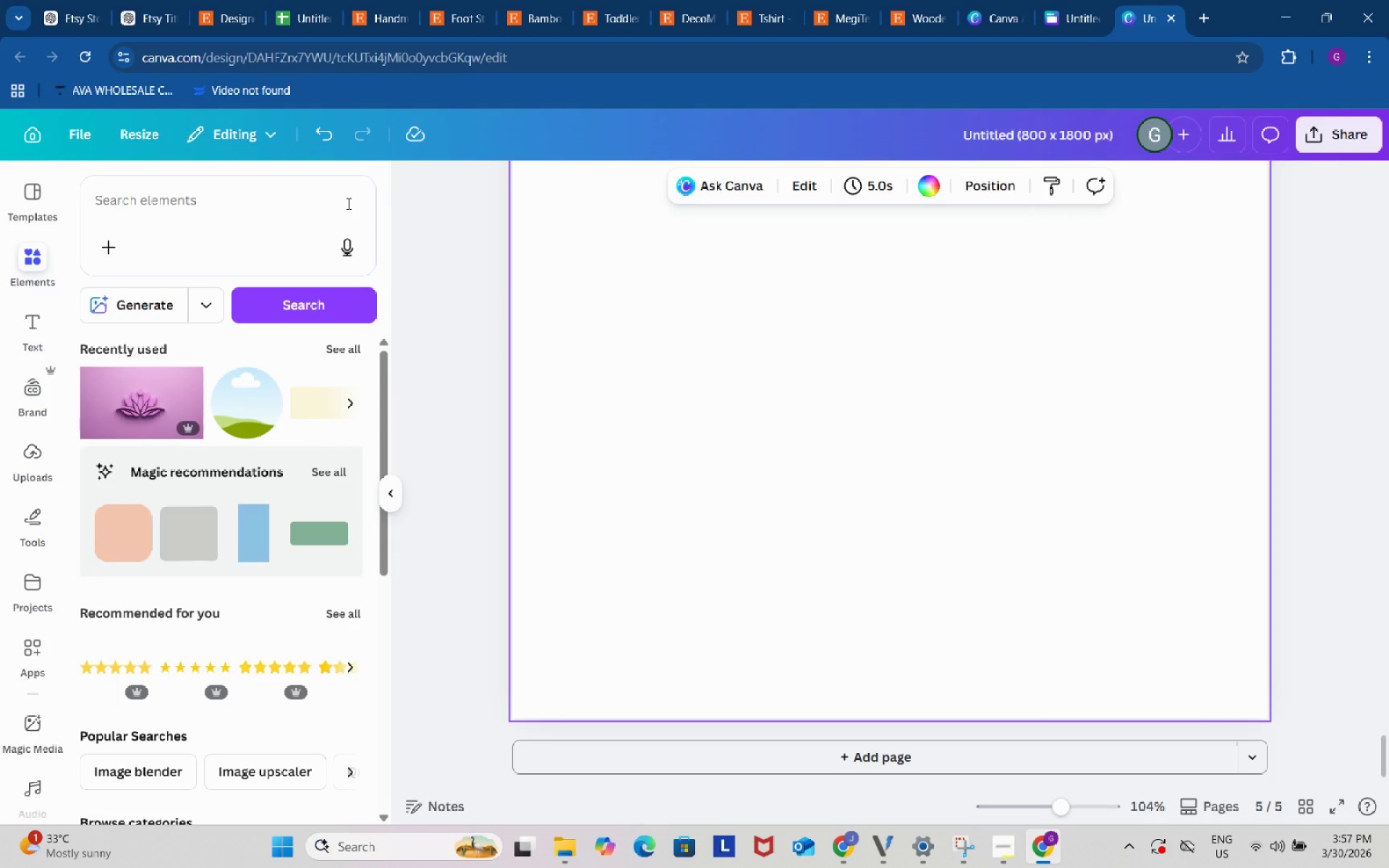 
left_click([294, 182])
 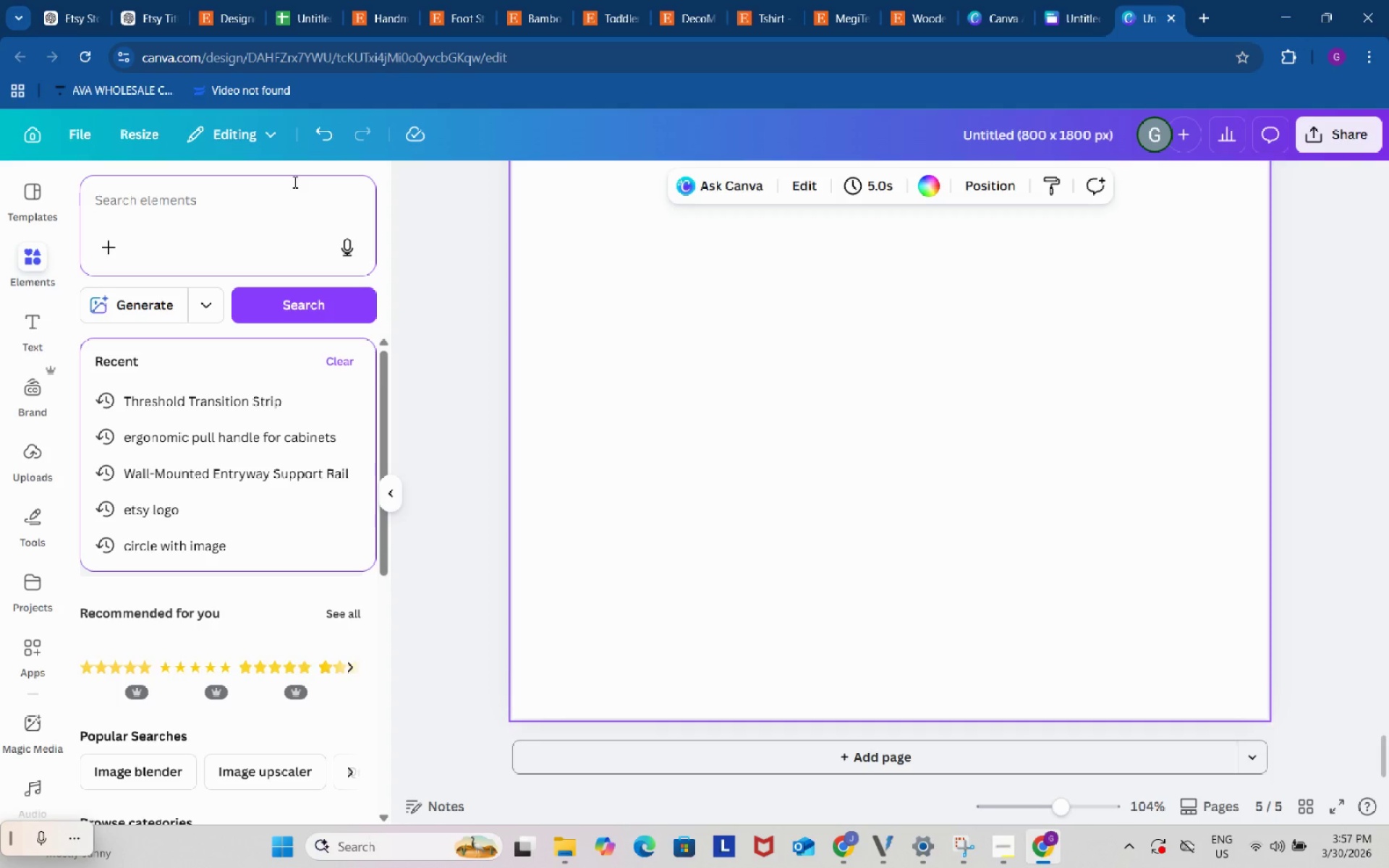 
key(V)
 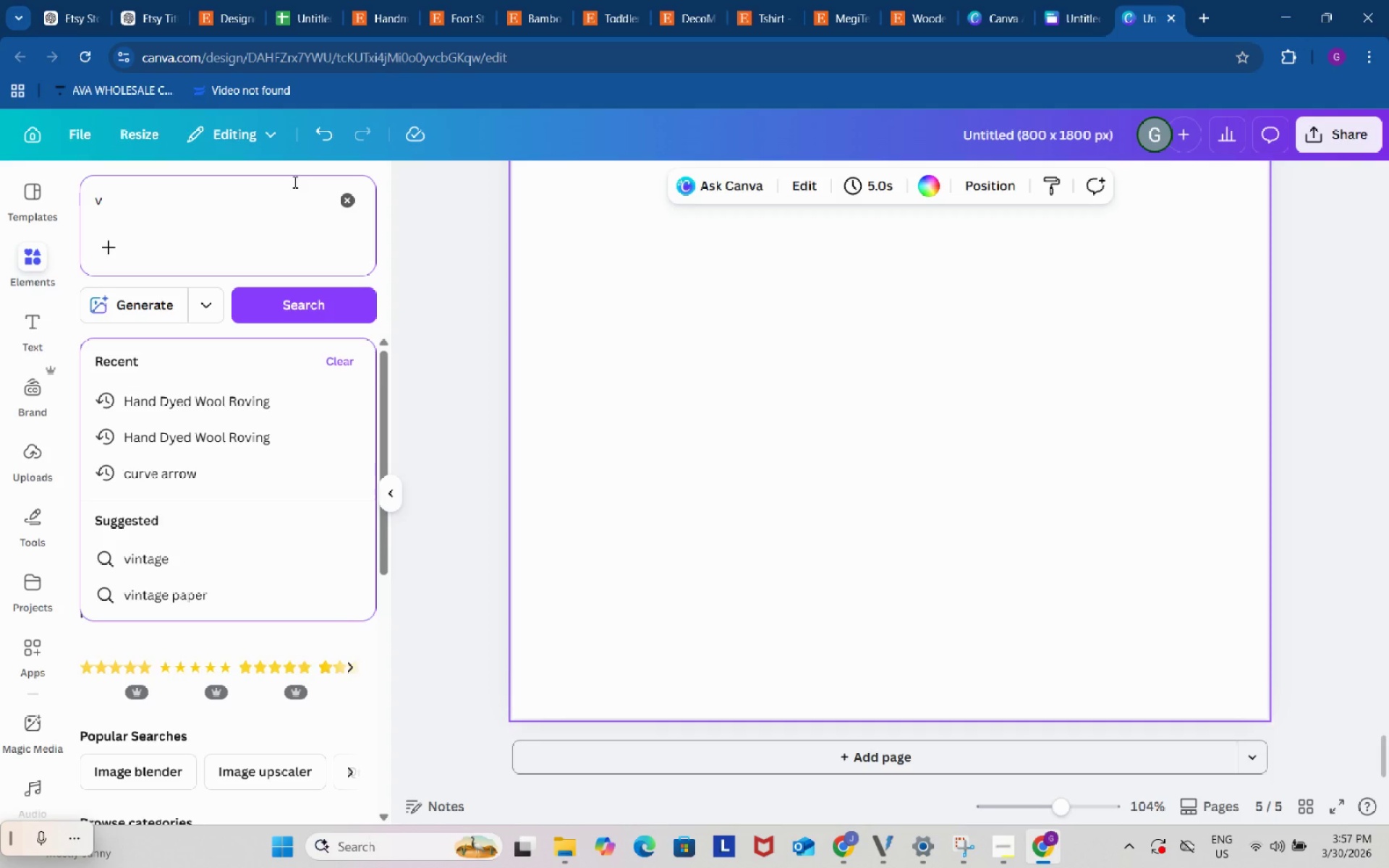 
key(Backspace)
 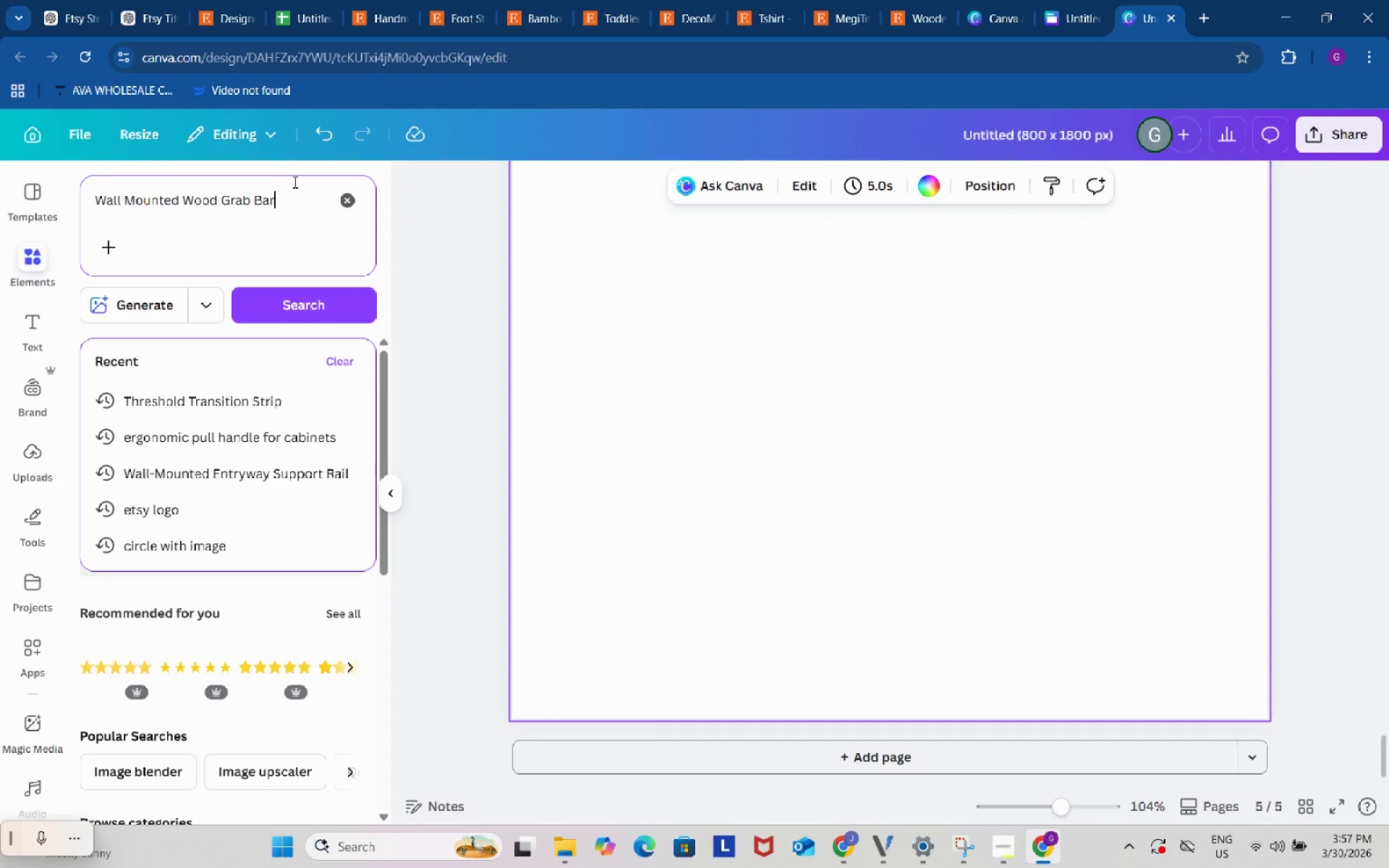 
key(Control+ControlLeft)
 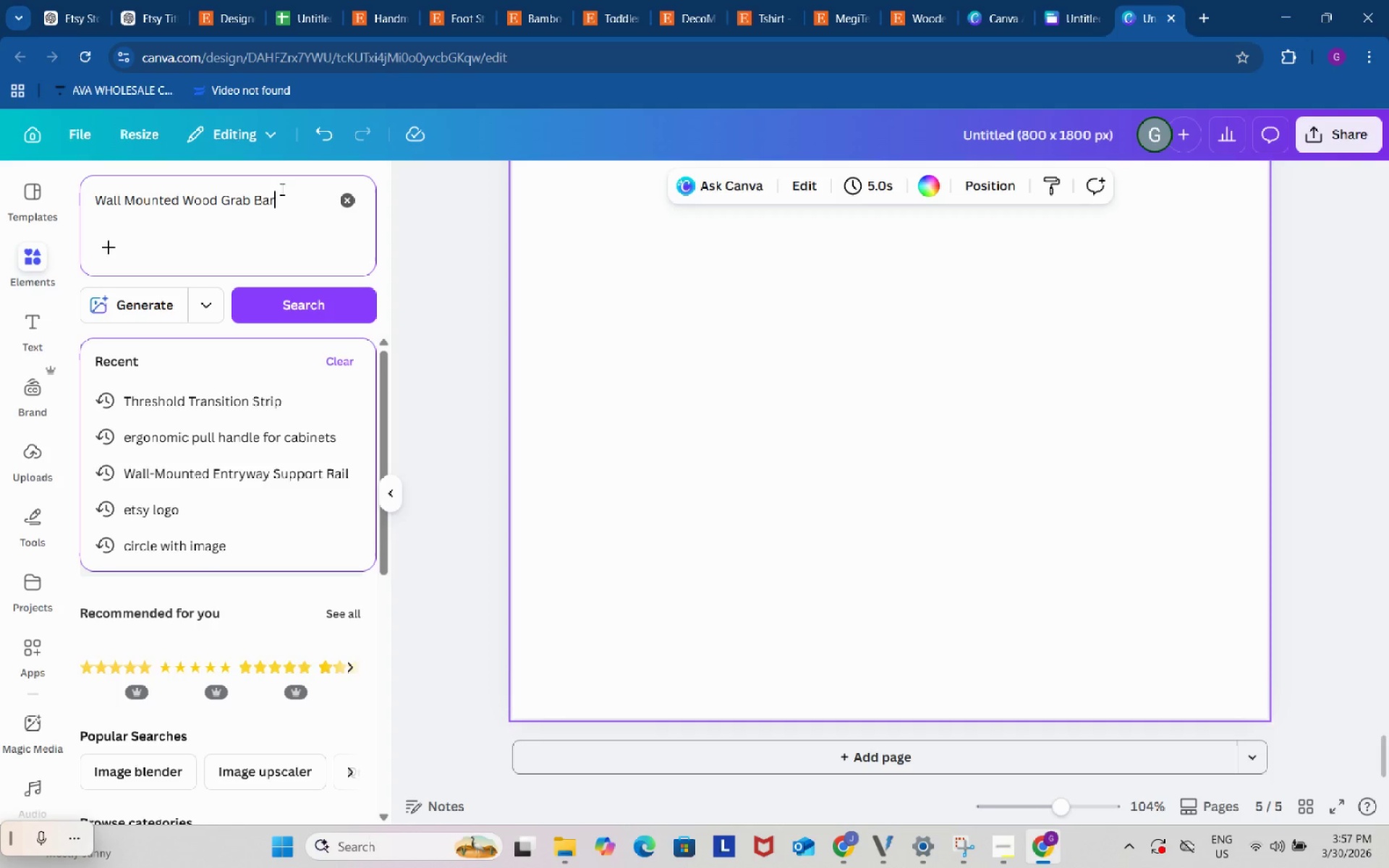 
key(Control+V)
 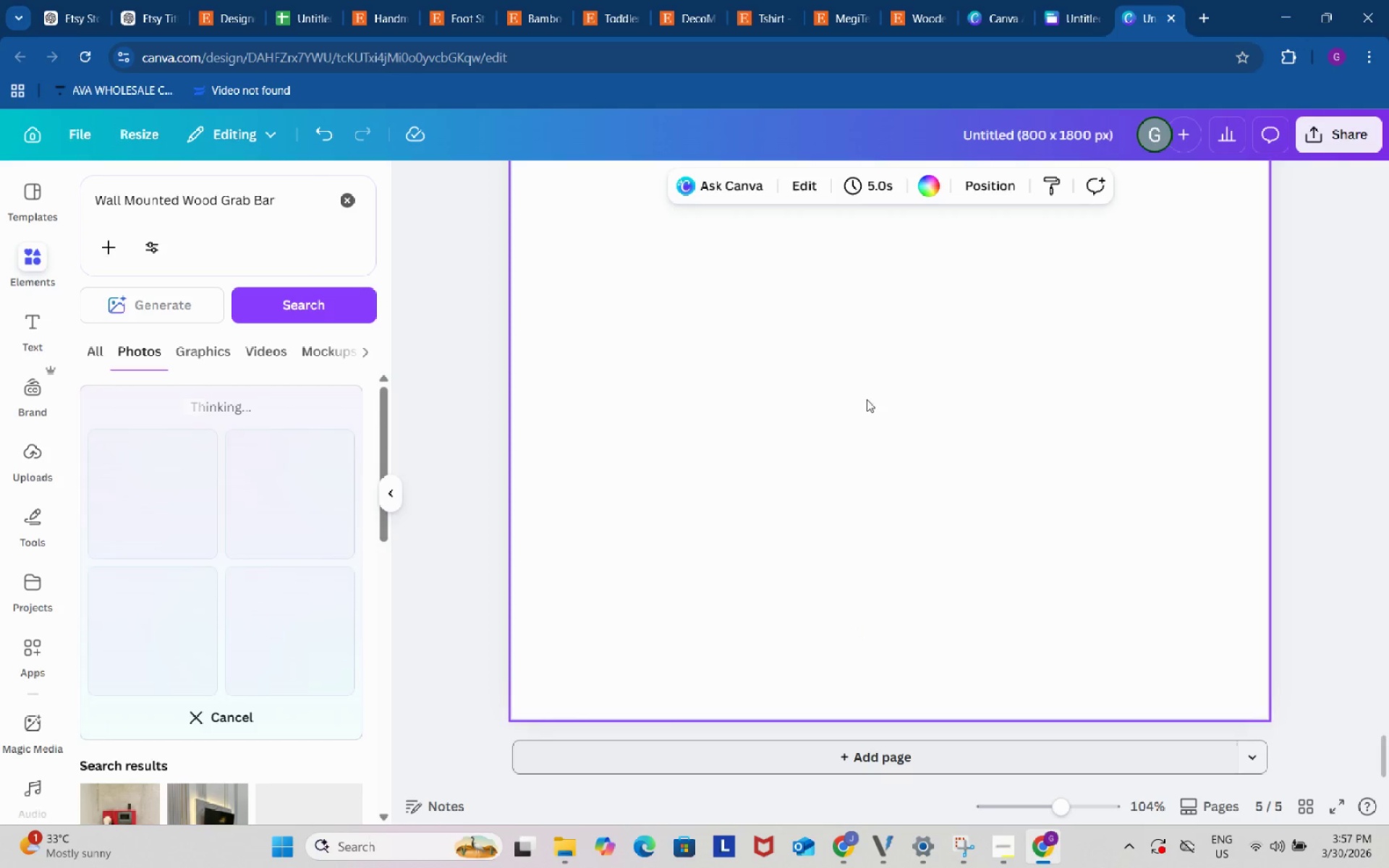 
left_click([385, 0])
 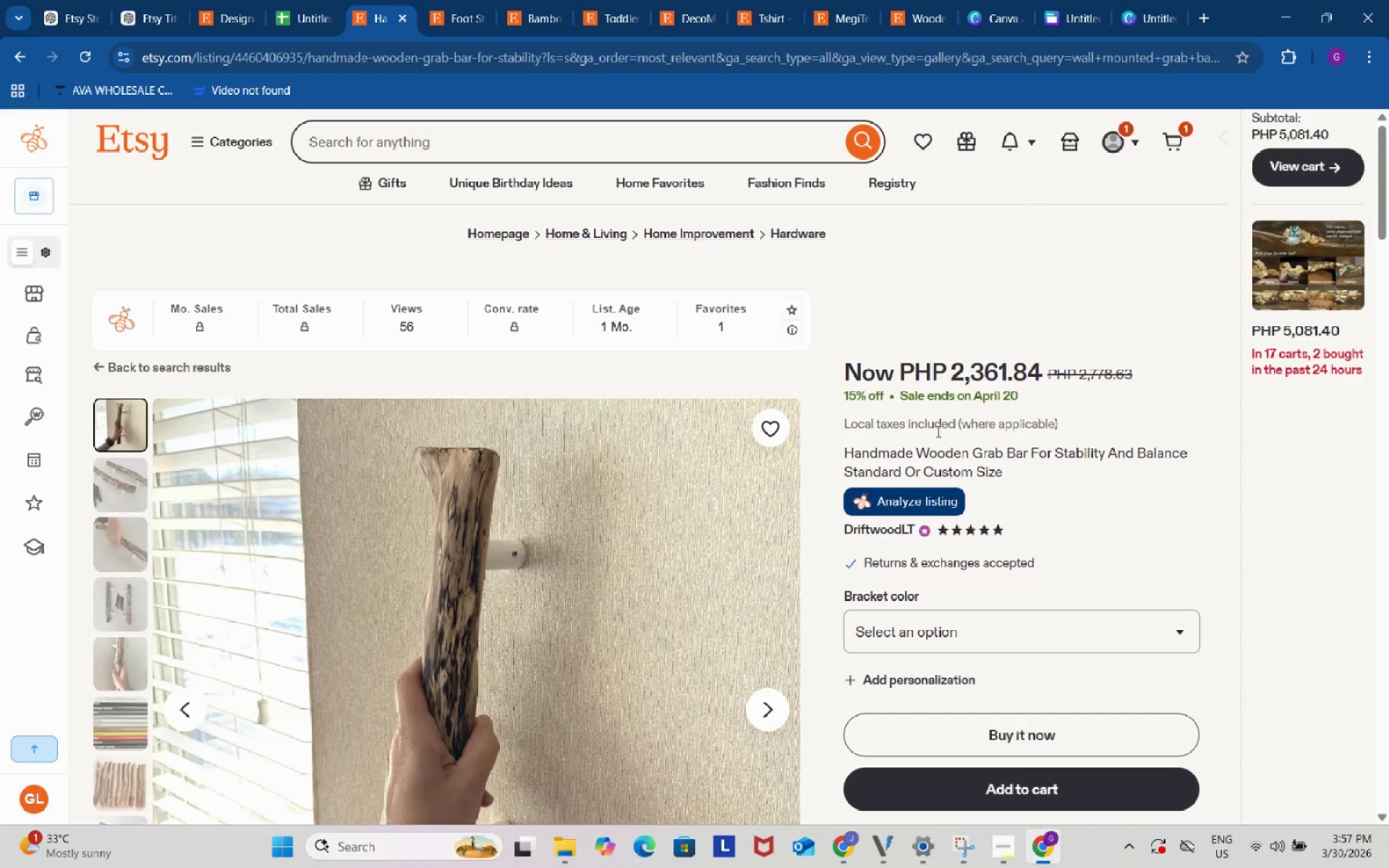 
scroll: coordinate [1003, 500], scroll_direction: down, amount: 5.0
 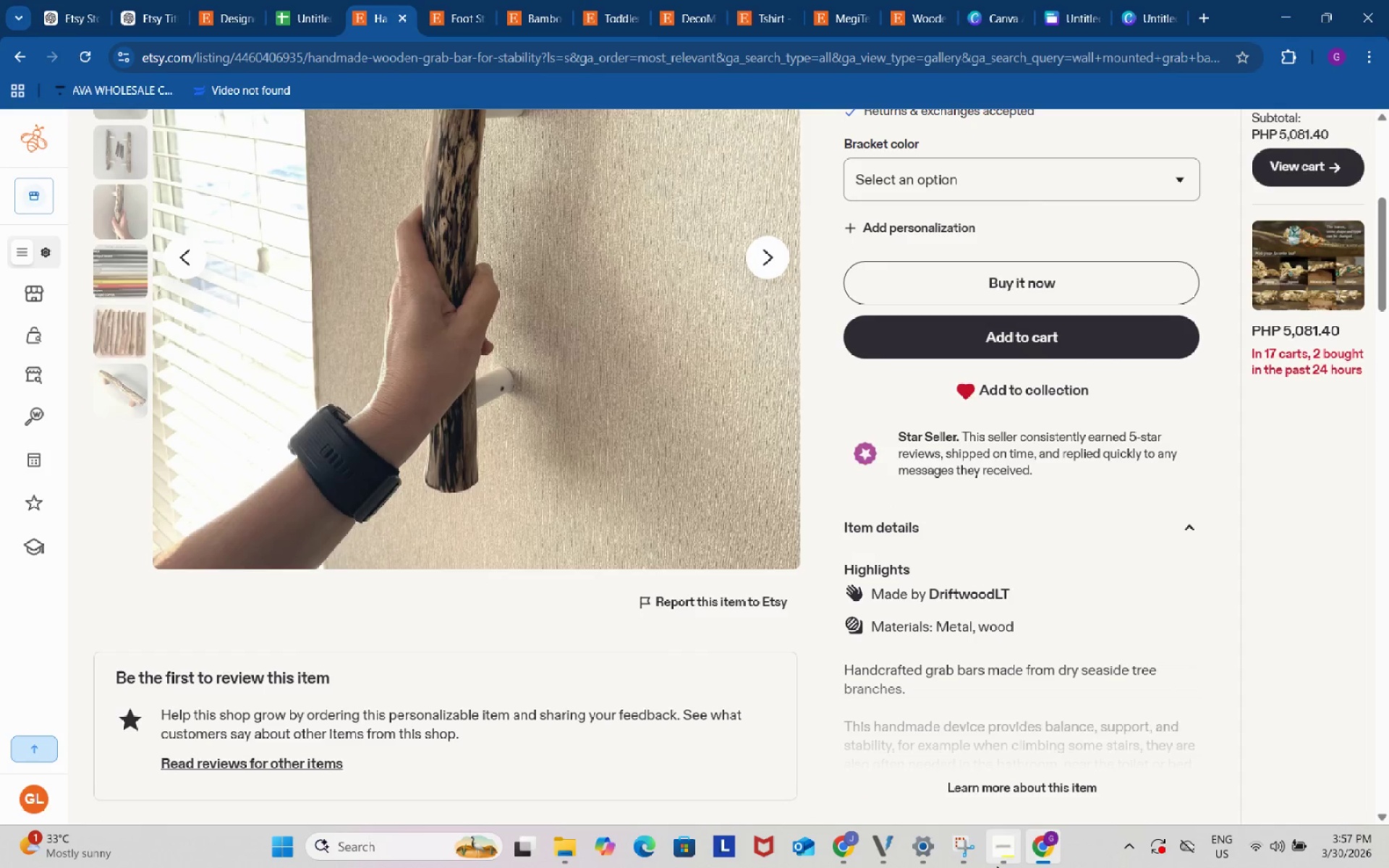 
left_click([999, 851])